 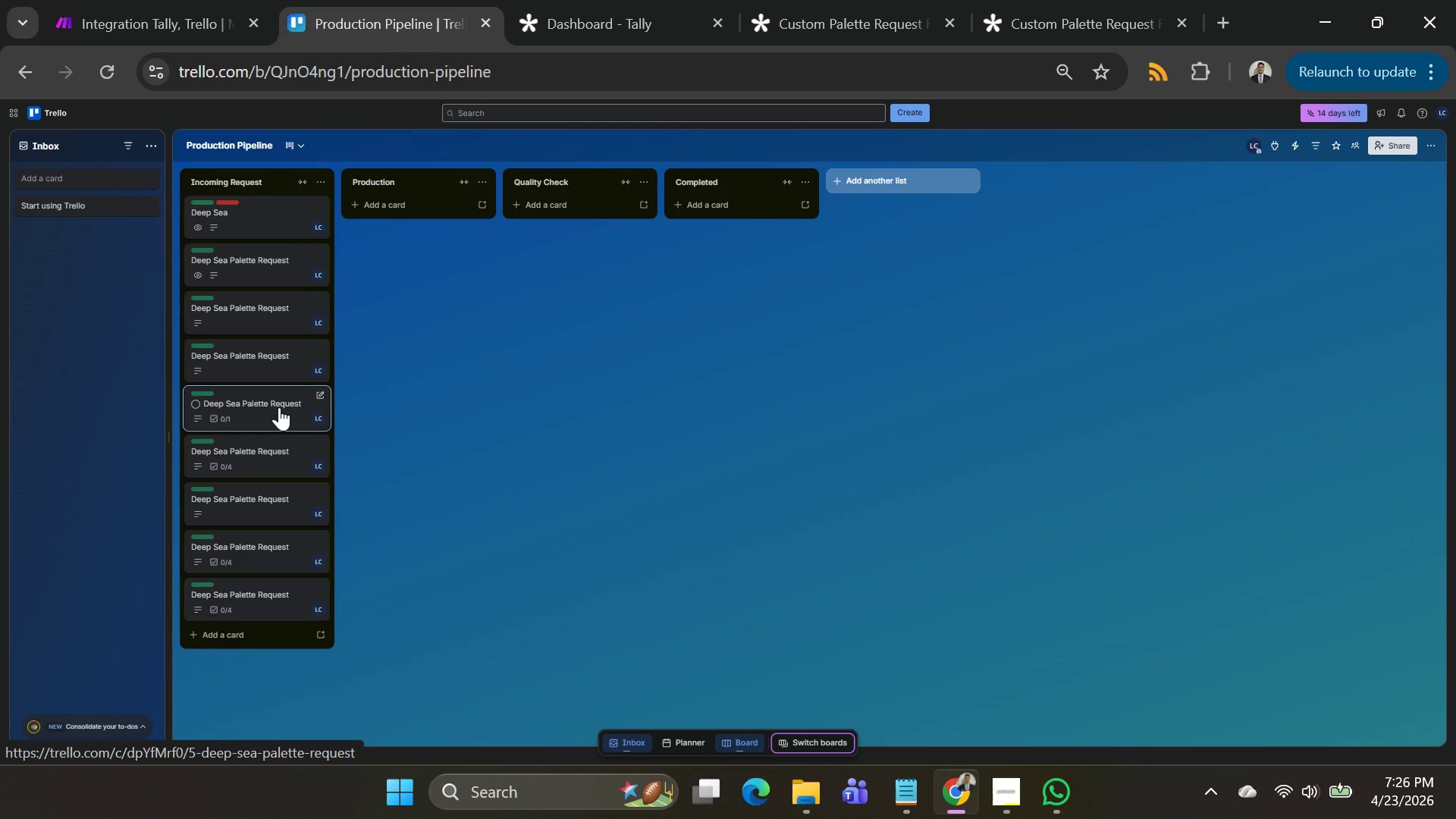 
scroll: coordinate [265, 403], scroll_direction: down, amount: 1.0
 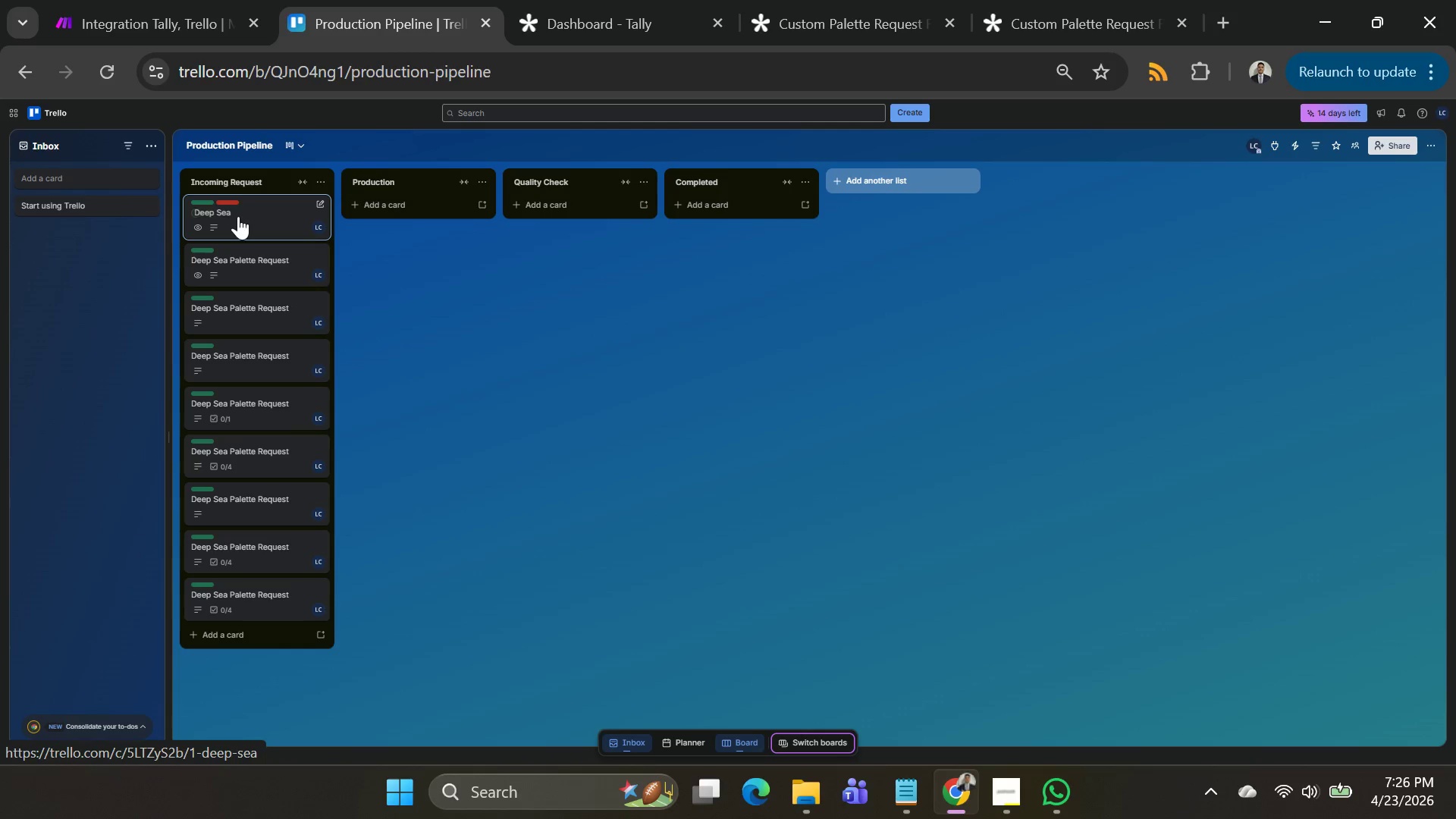 
left_click([238, 216])
 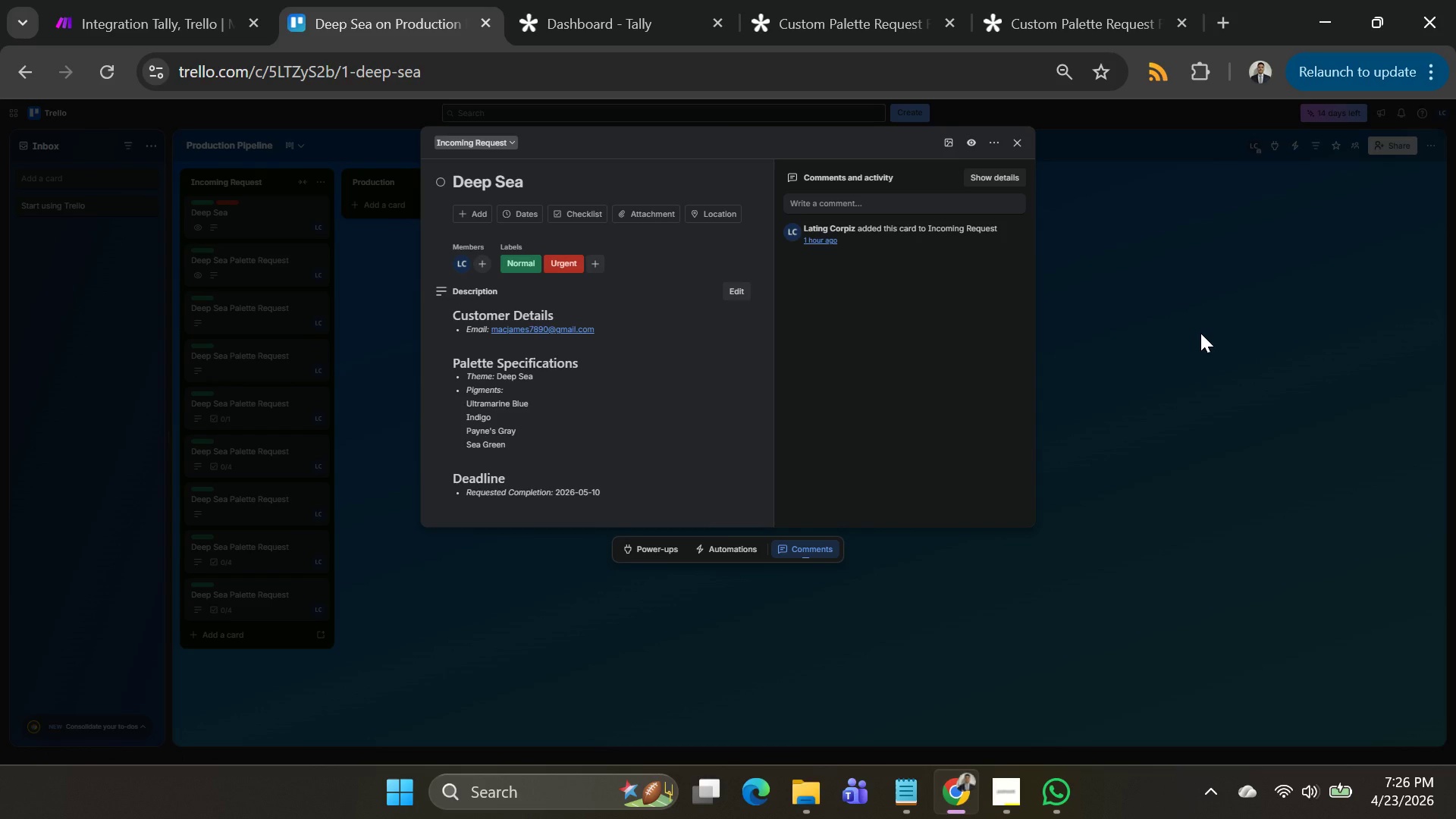 
left_click([1200, 333])
 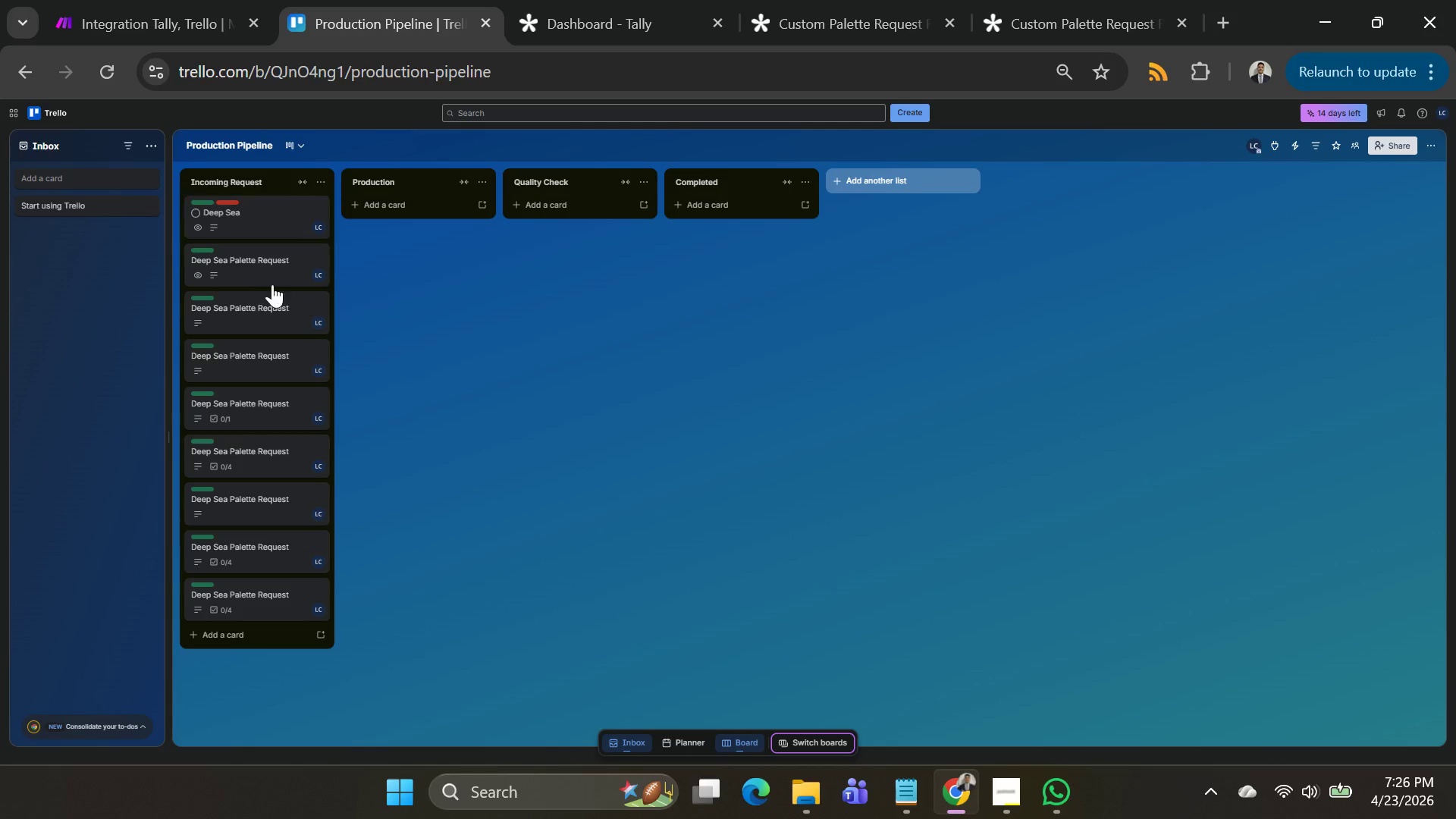 
left_click([256, 273])
 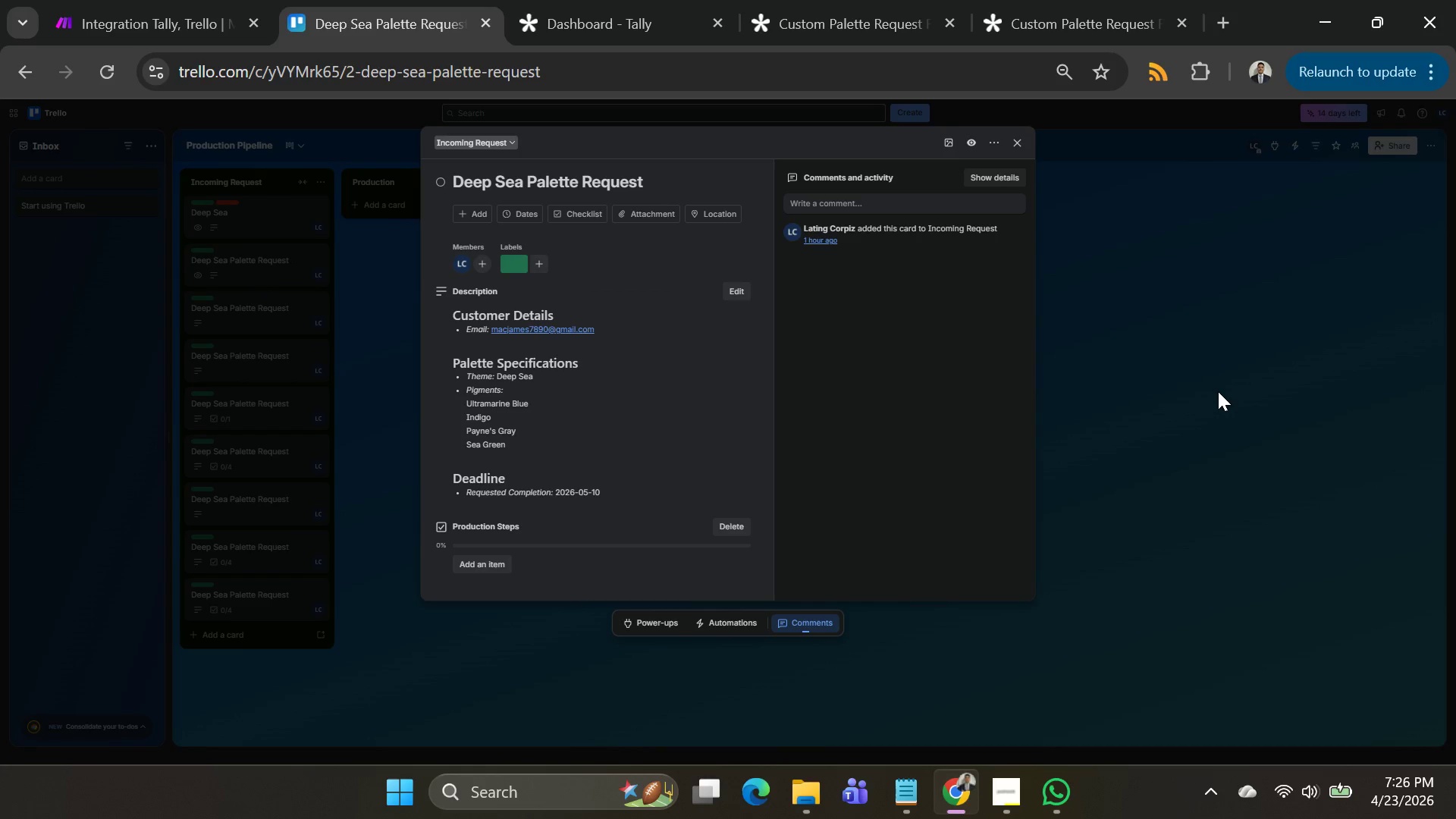 
left_click([1218, 391])
 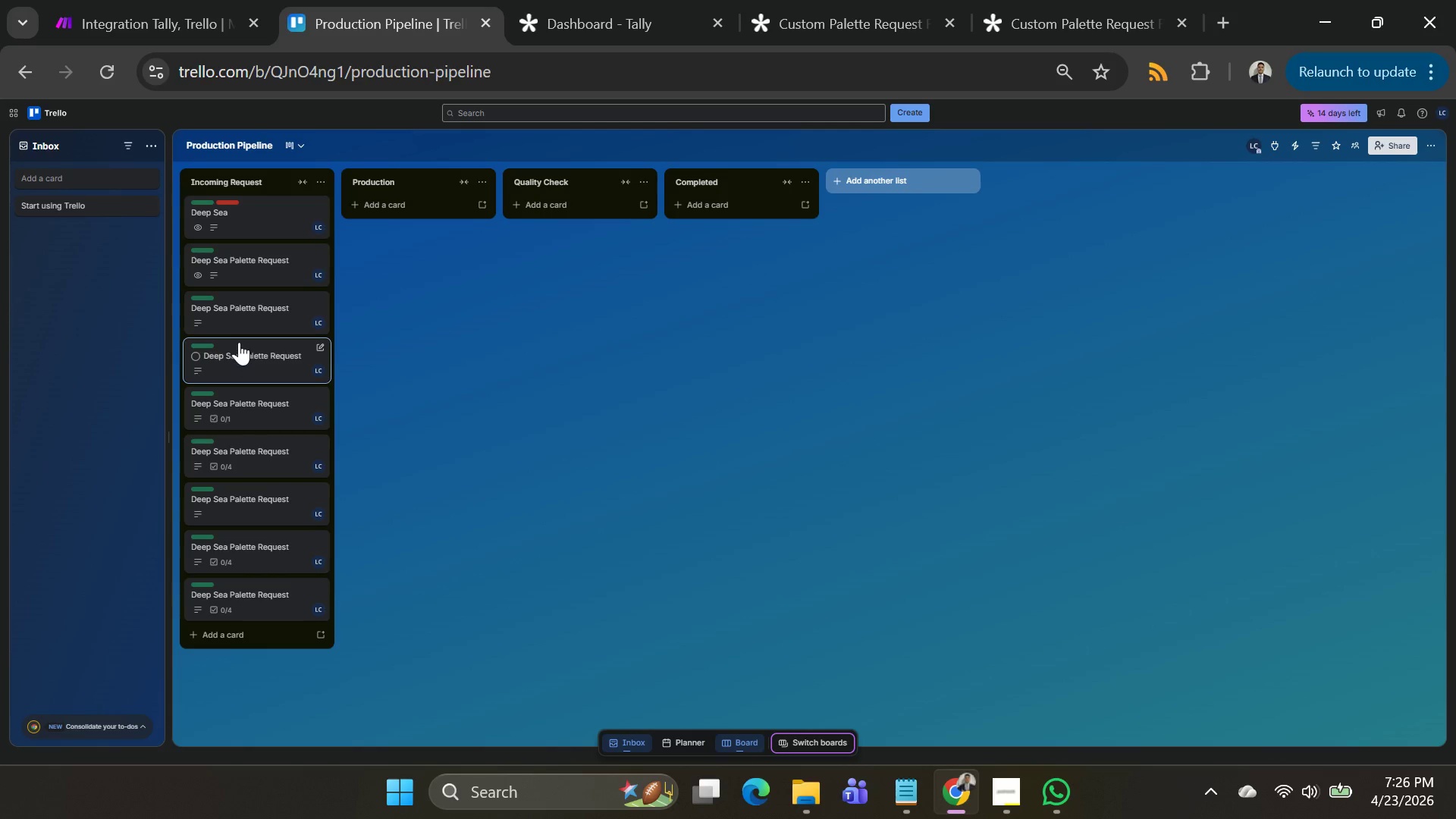 
left_click([240, 326])
 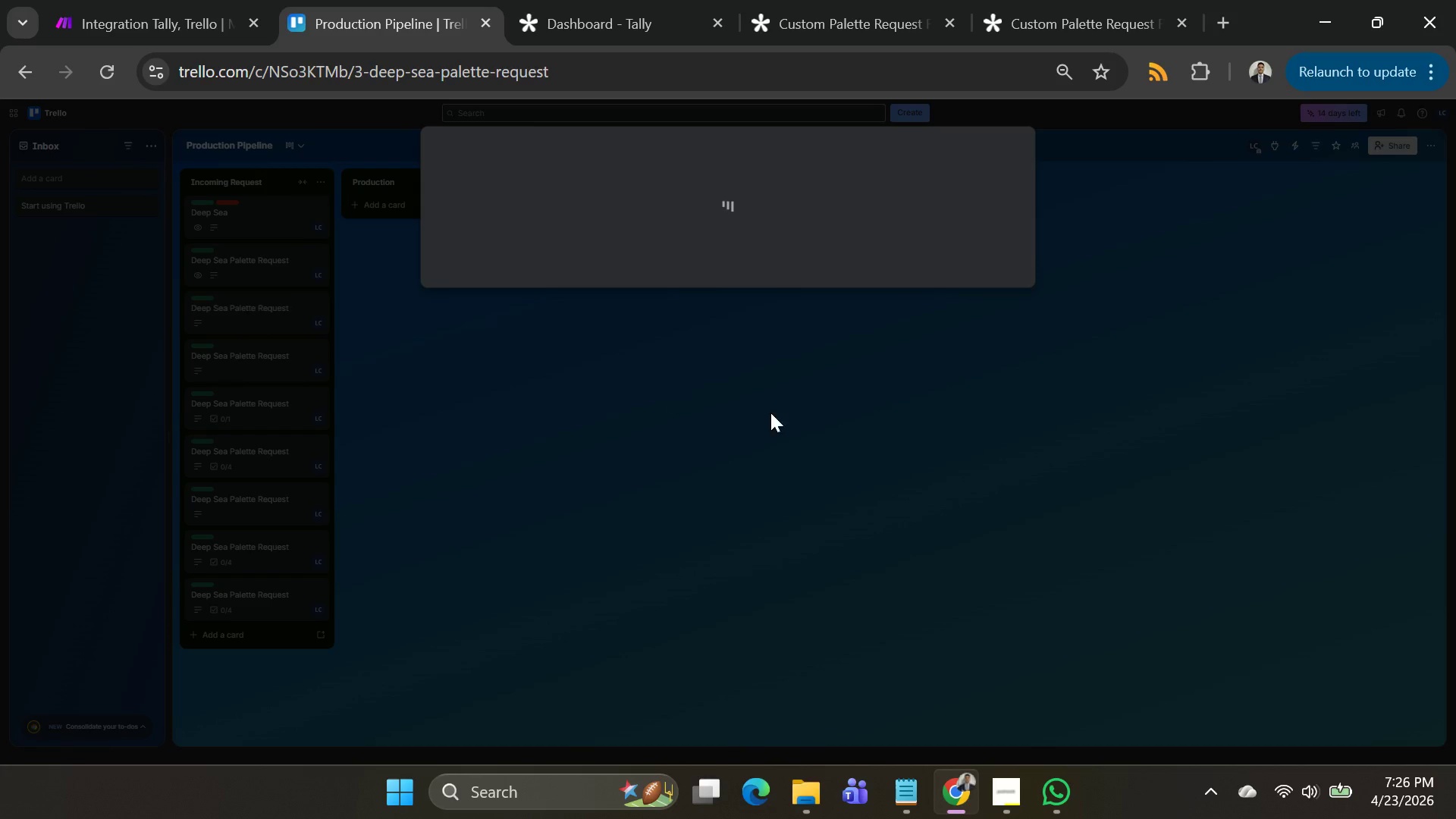 
left_click([940, 464])
 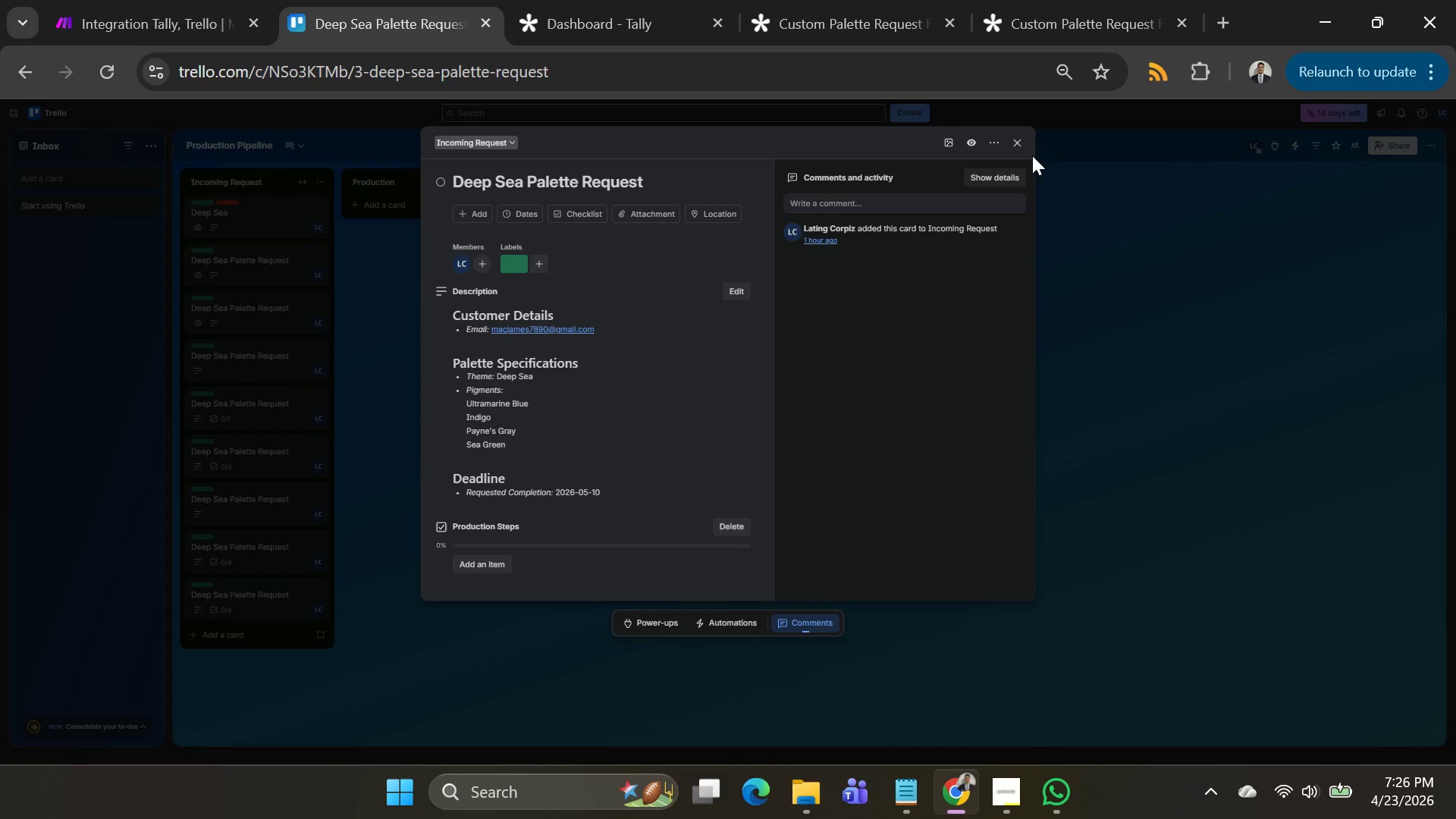 
left_click([1020, 146])
 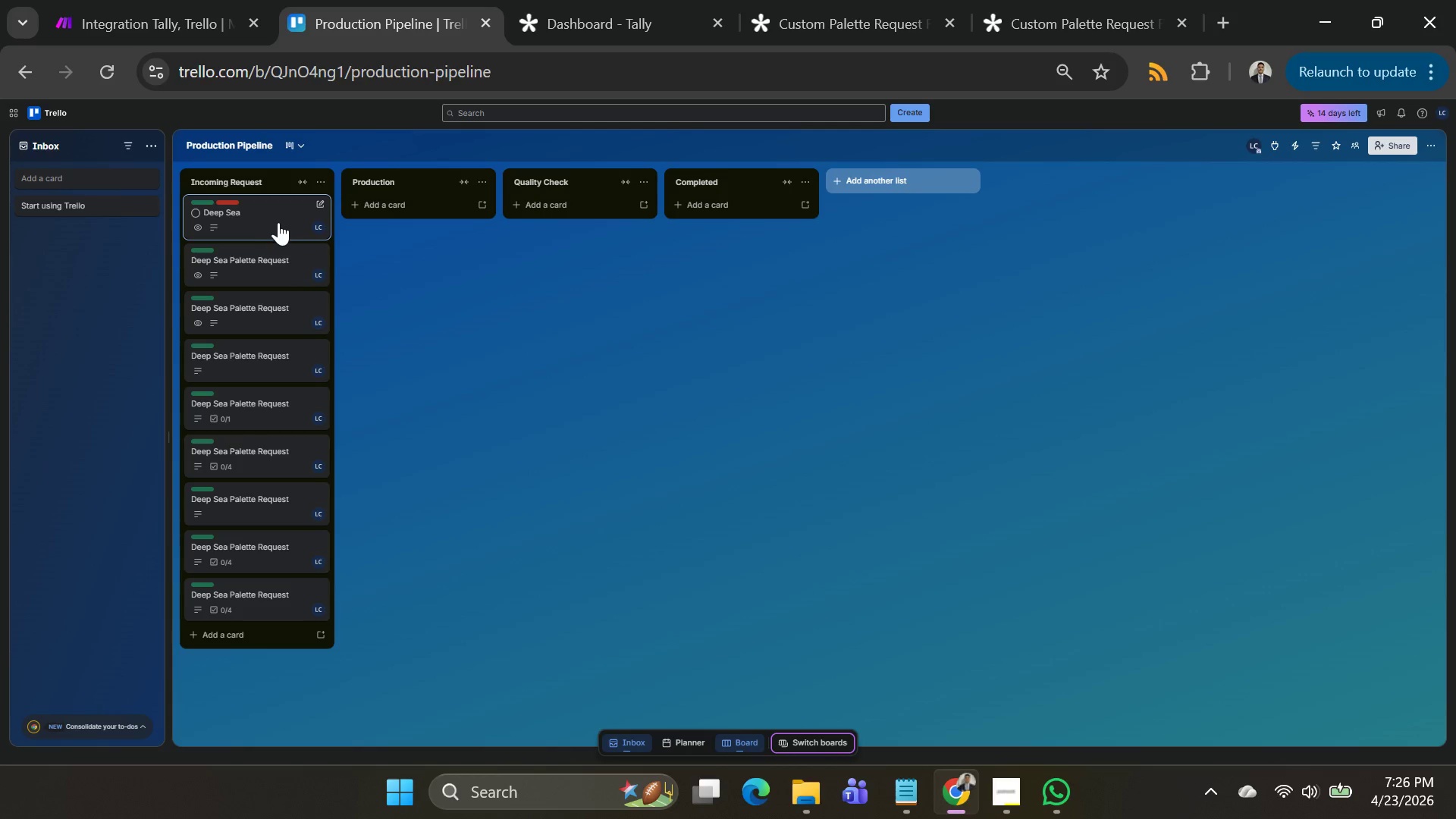 
right_click([284, 222])
 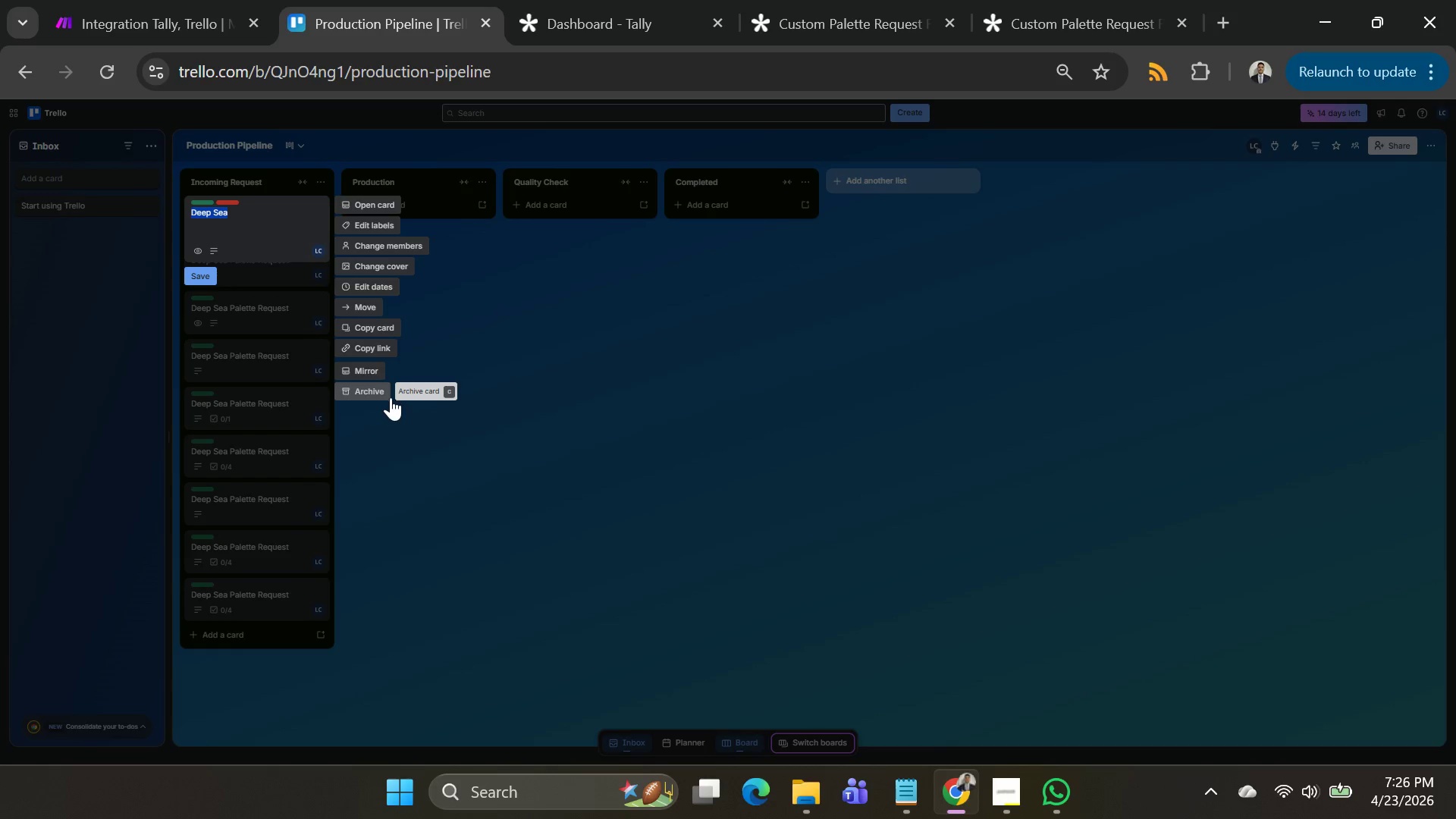 
left_click([757, 347])
 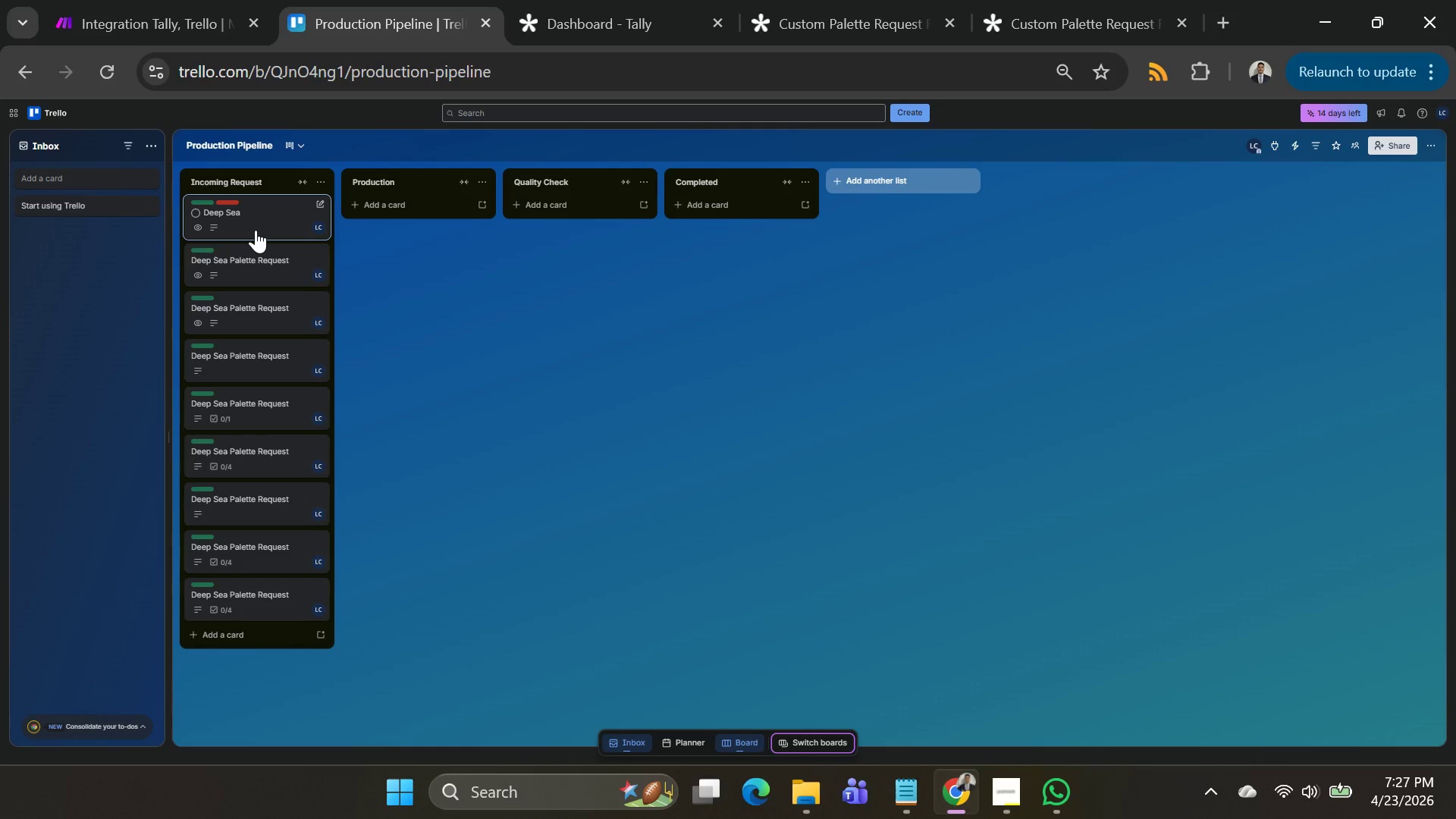 
wait(17.75)
 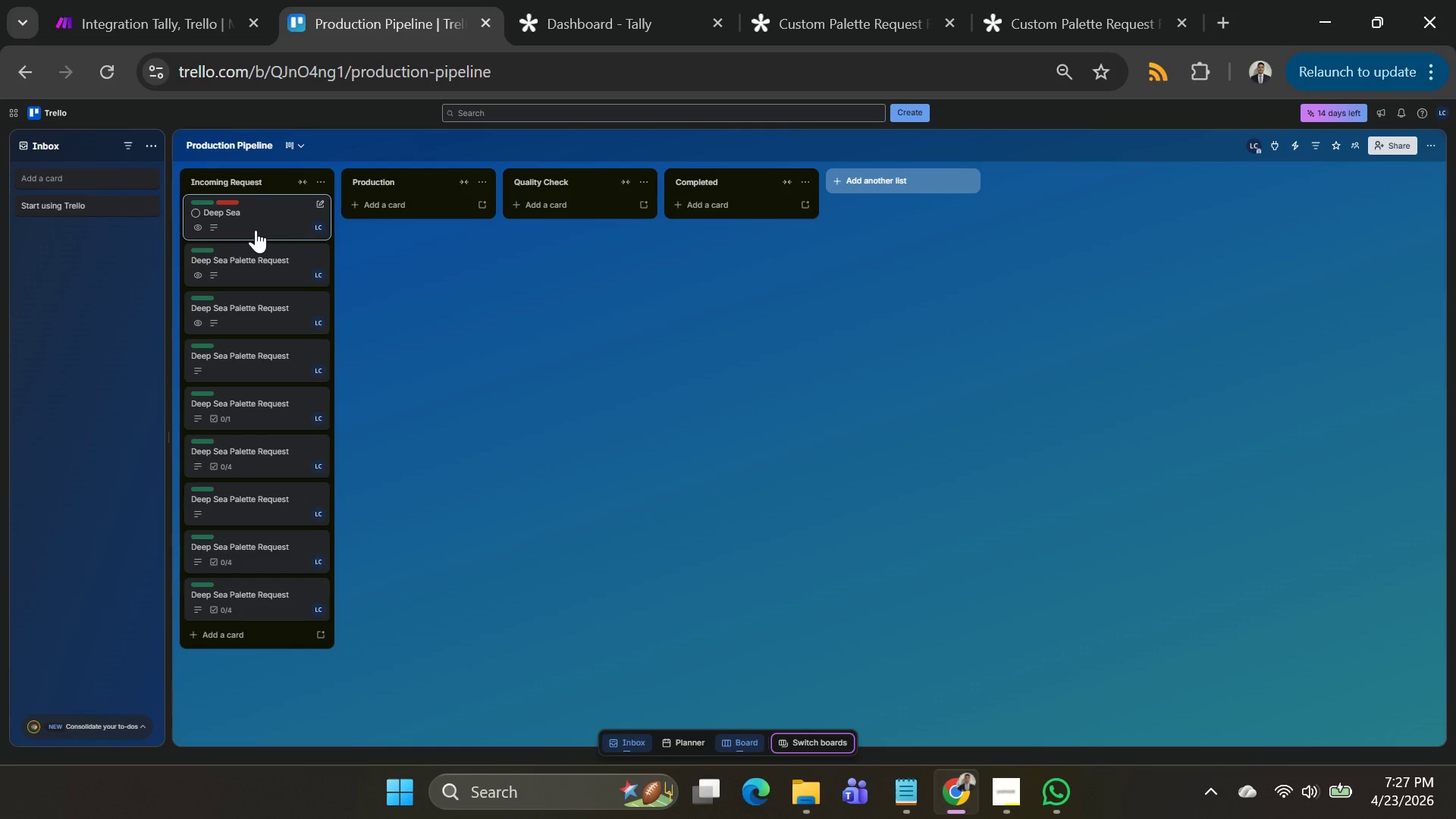 
key(Alt+AltLeft)
 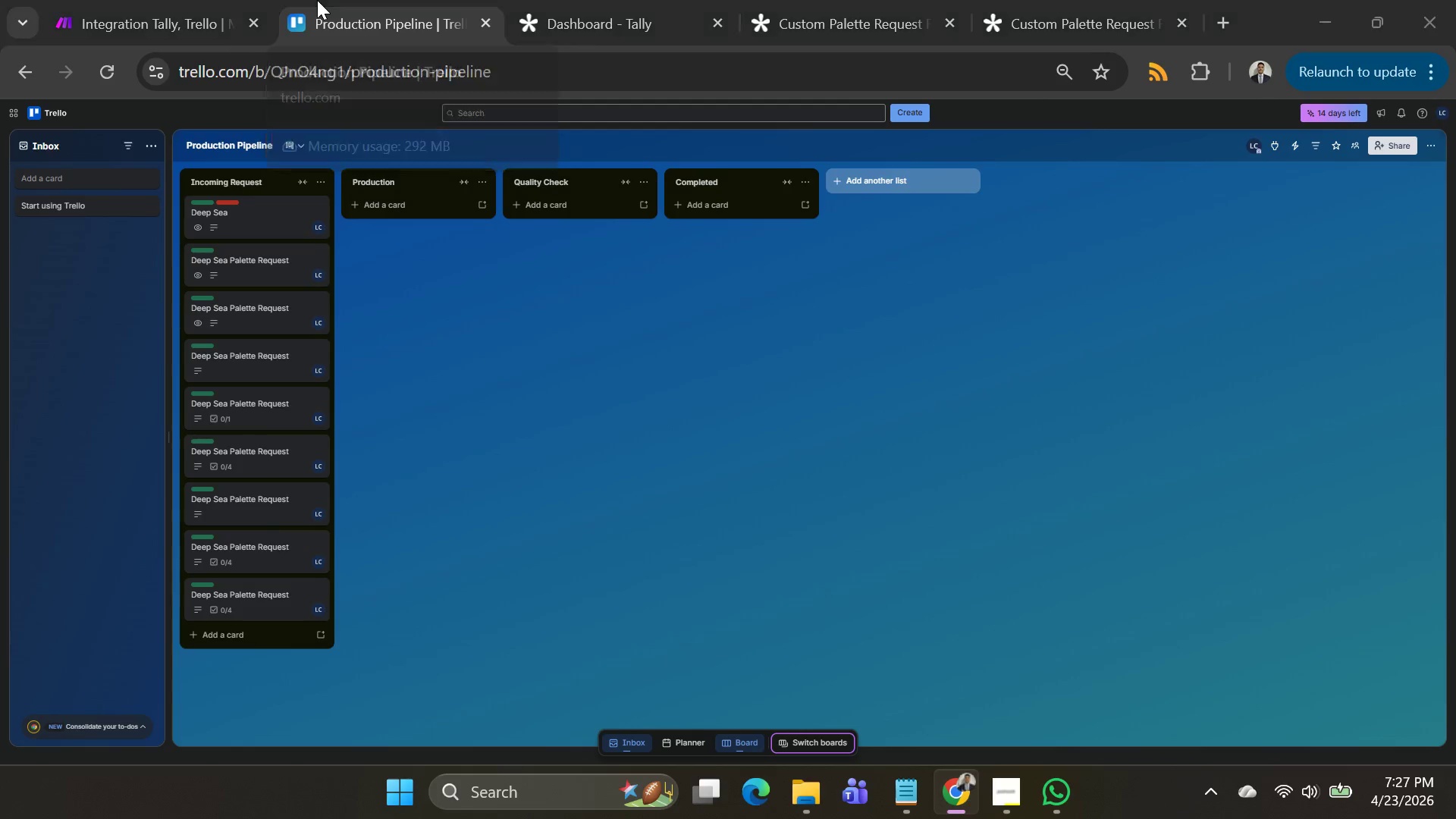 
key(Alt+Tab)